 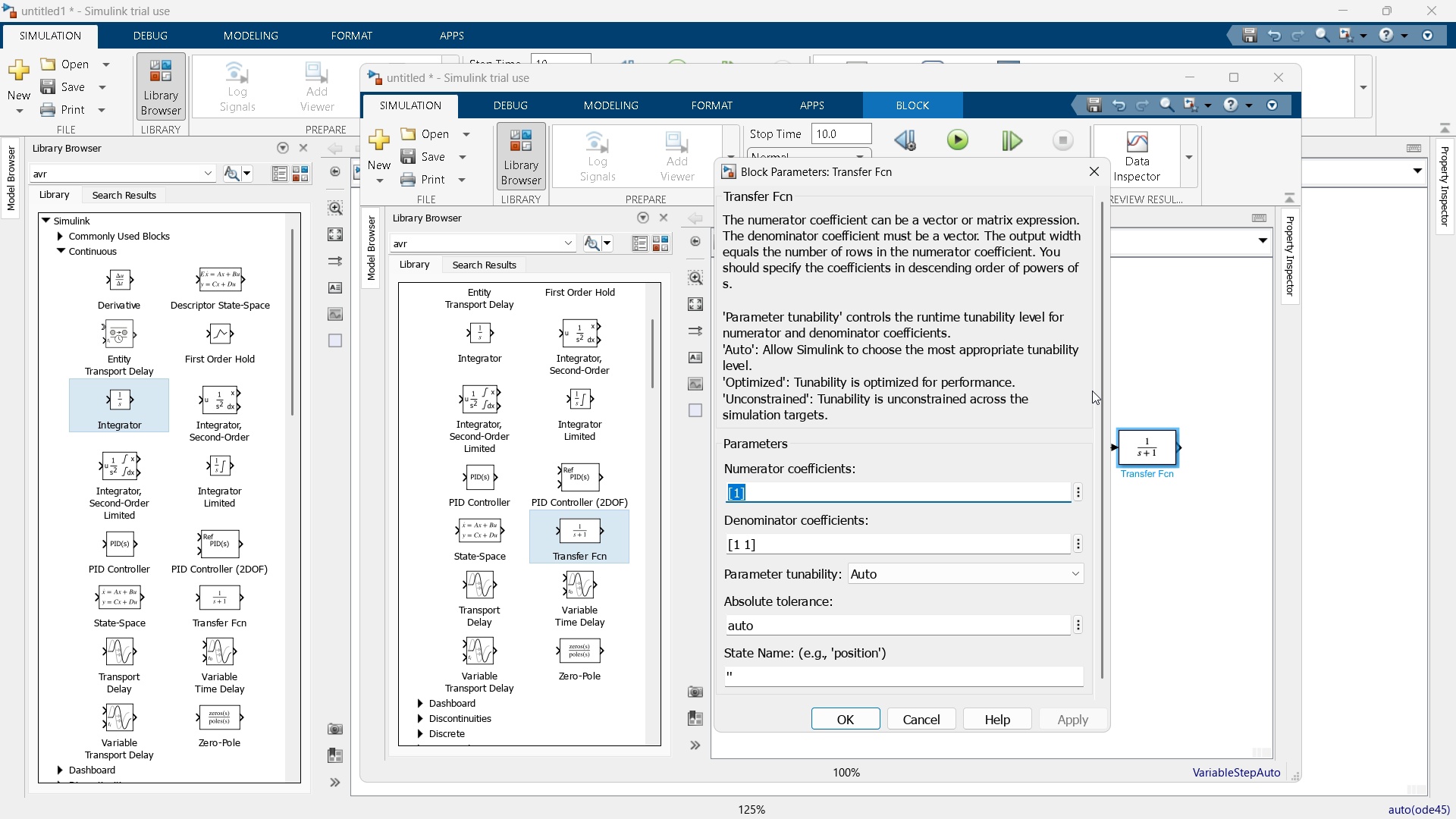 
left_click([753, 541])
 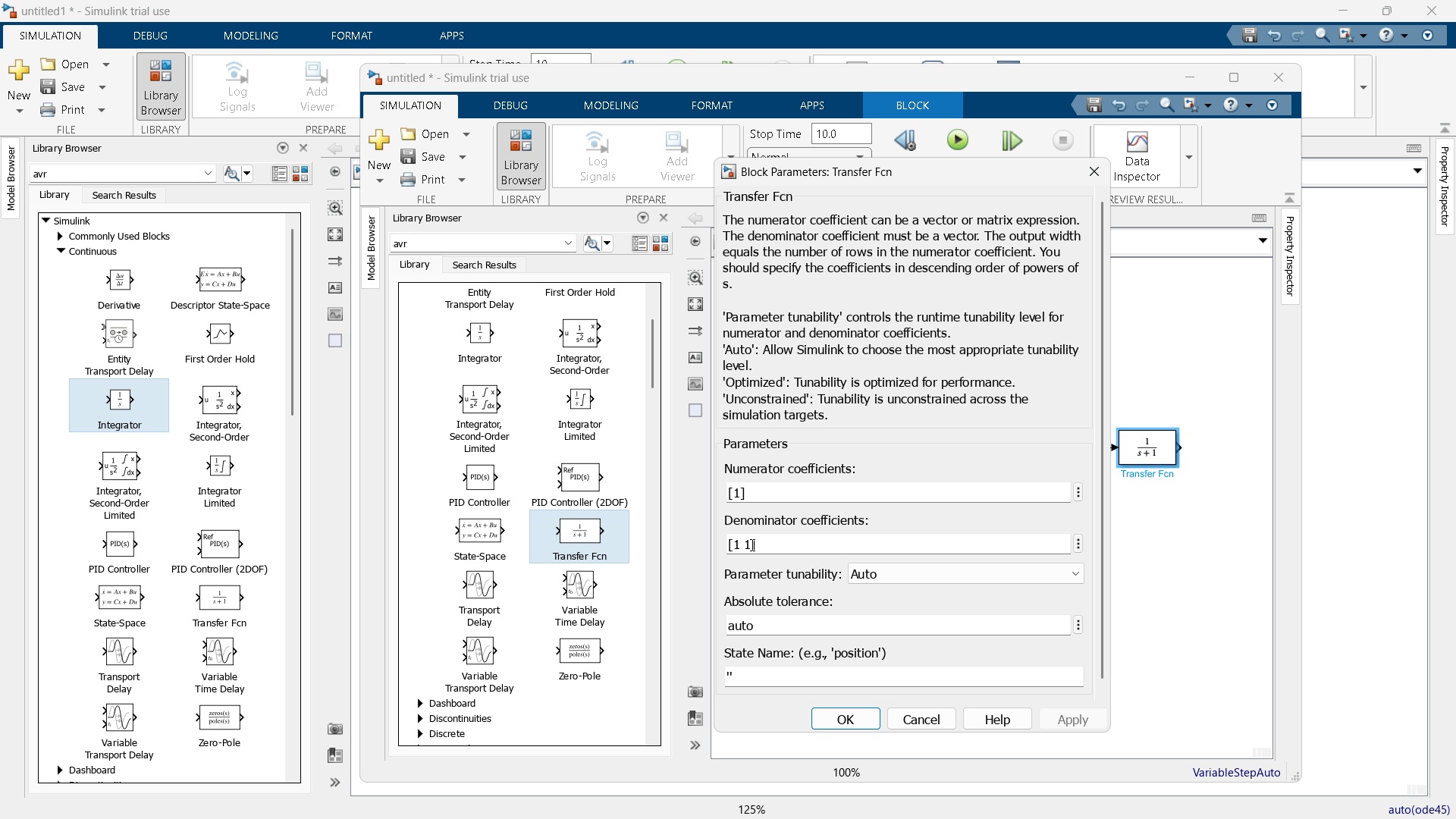 
left_click([751, 544])
 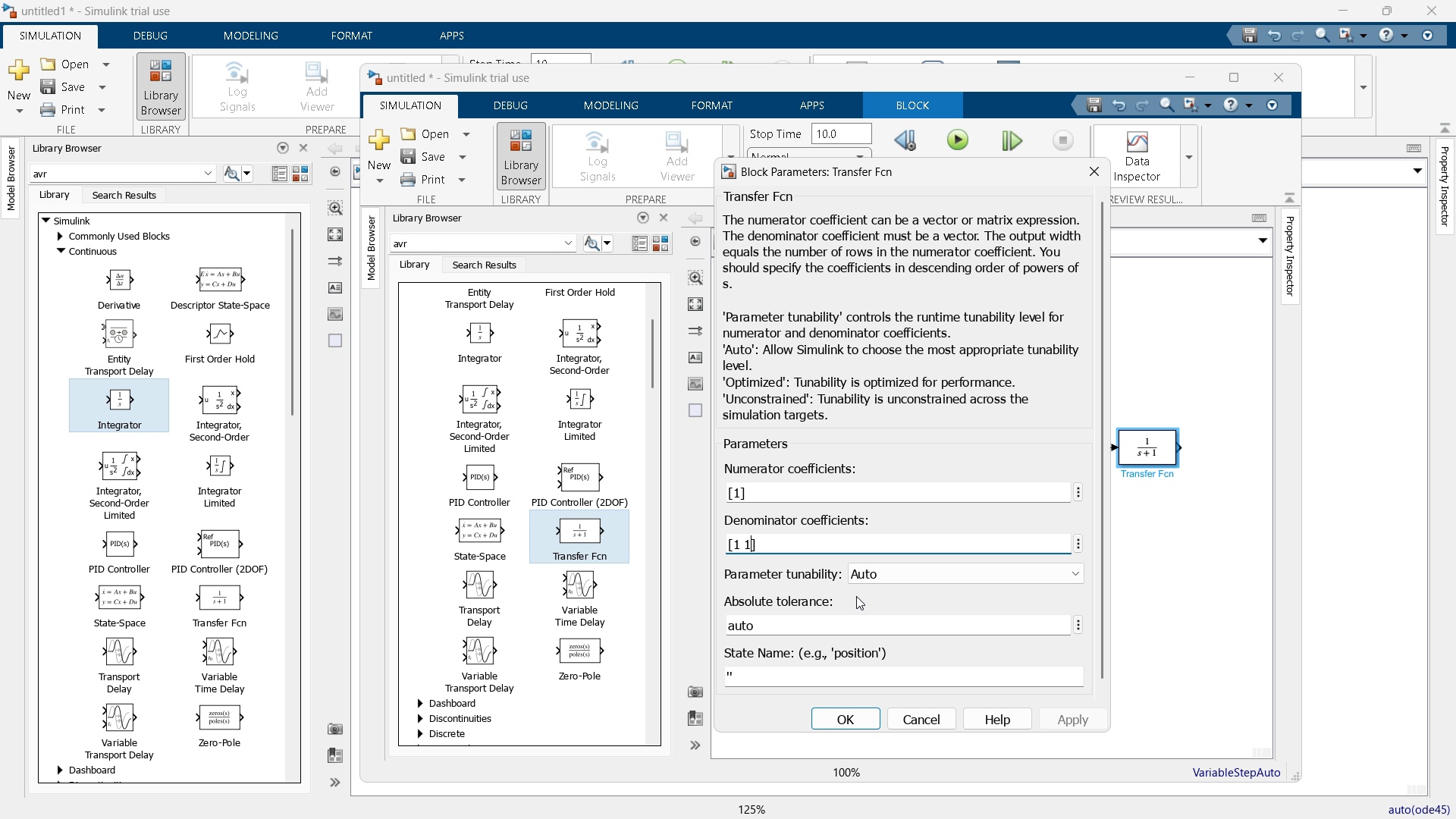 
key(Backspace)
 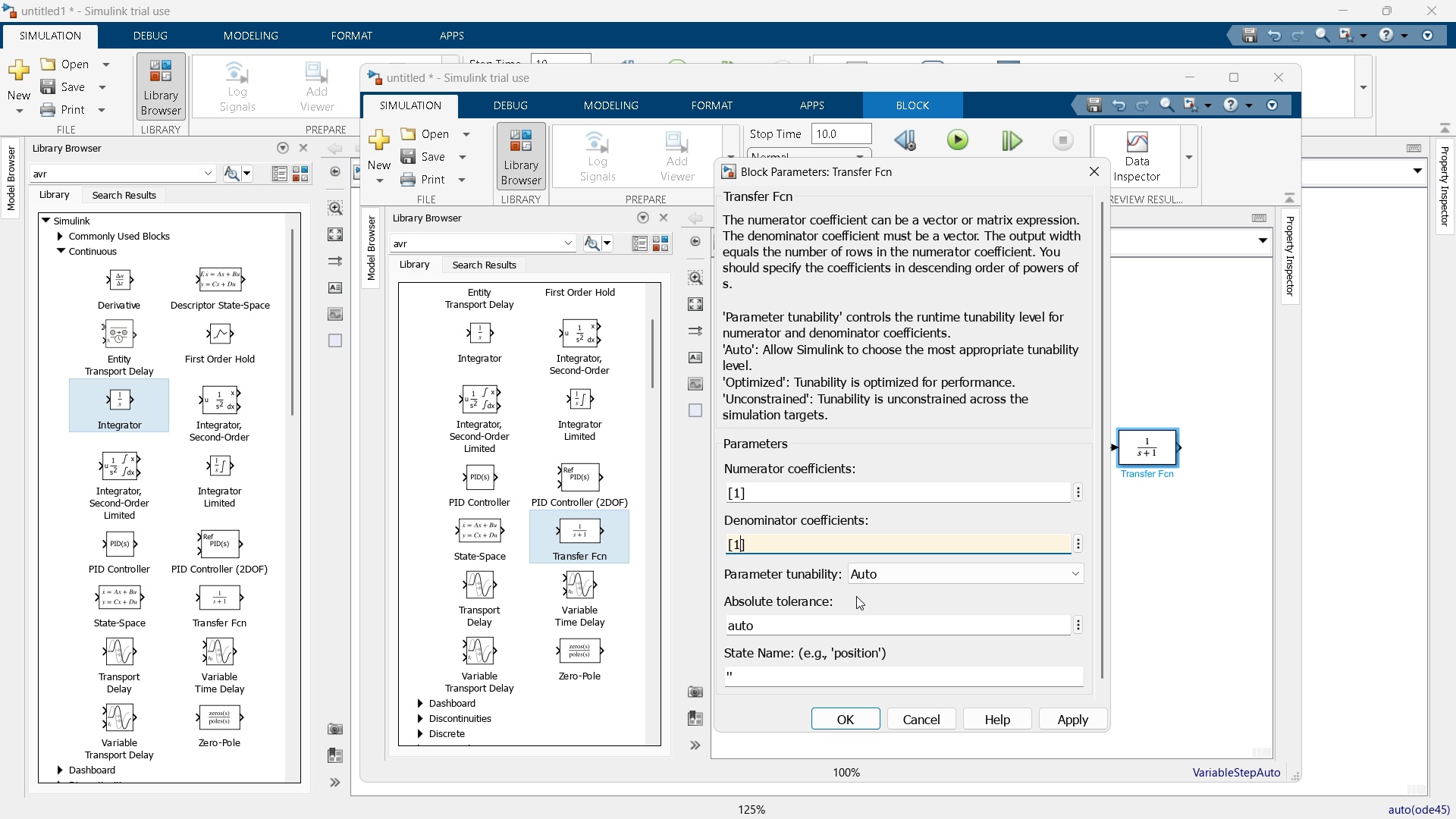 
key(Backspace)
 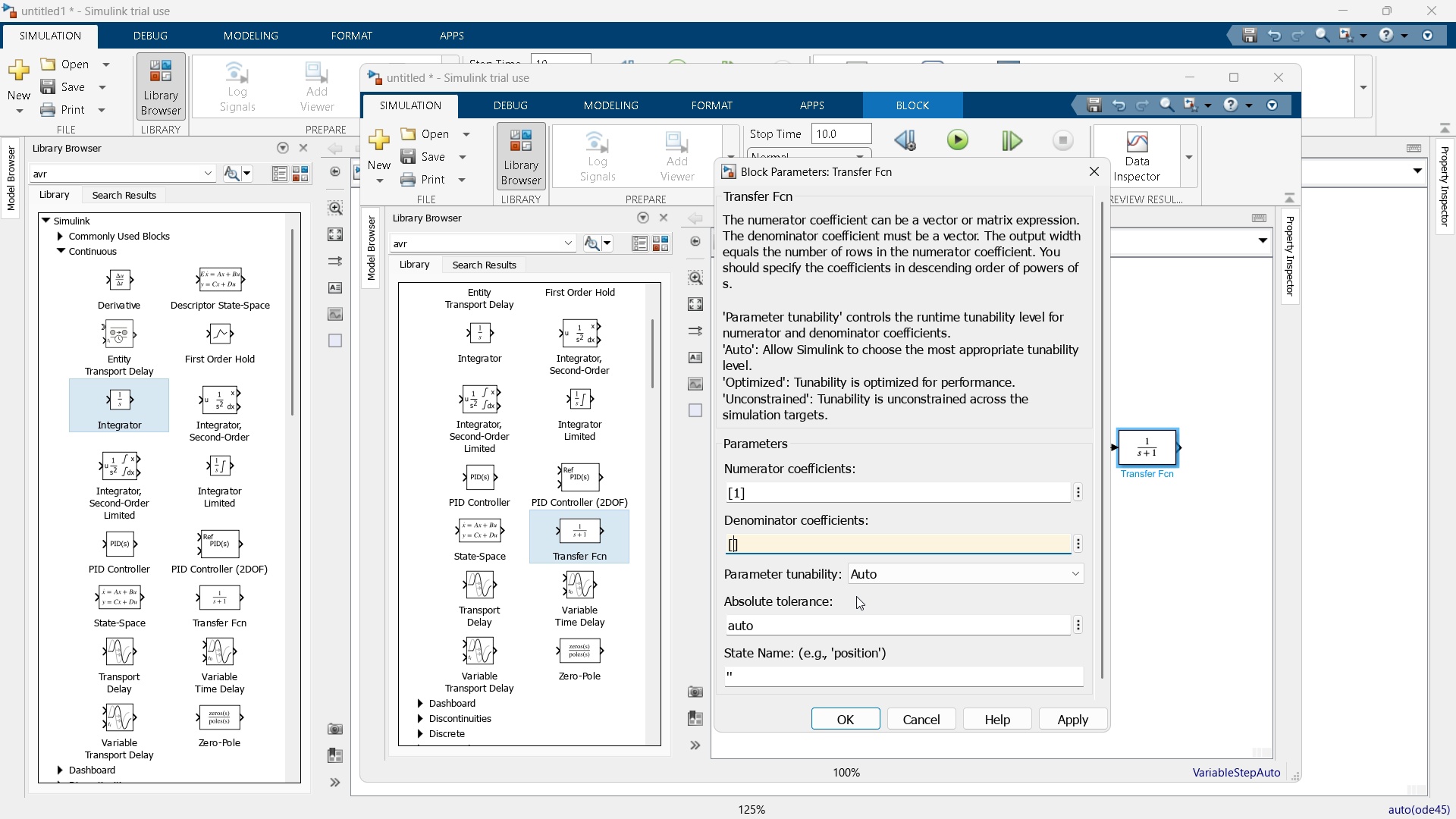 
key(Backspace)
 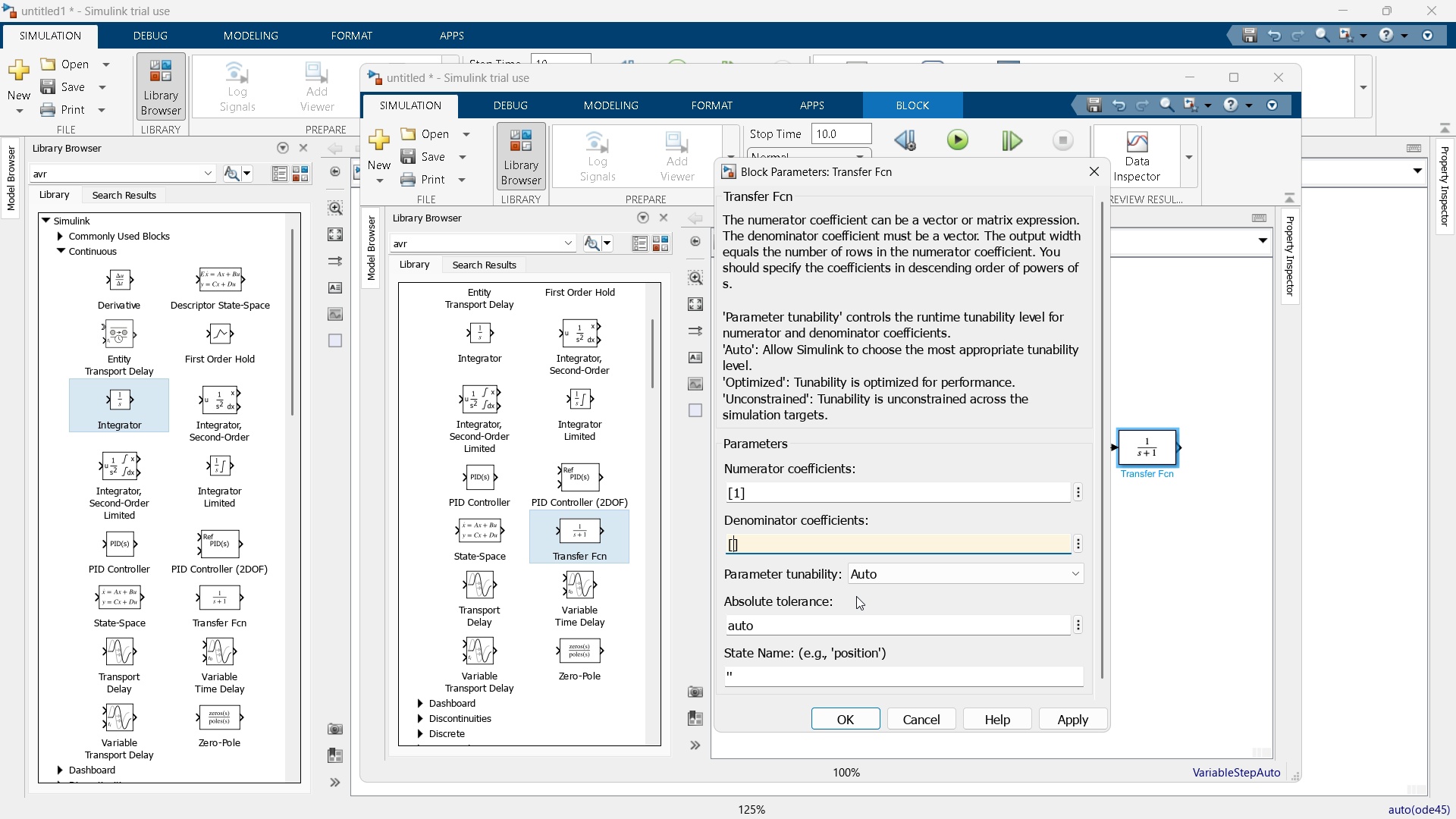 
key(Numpad1)
 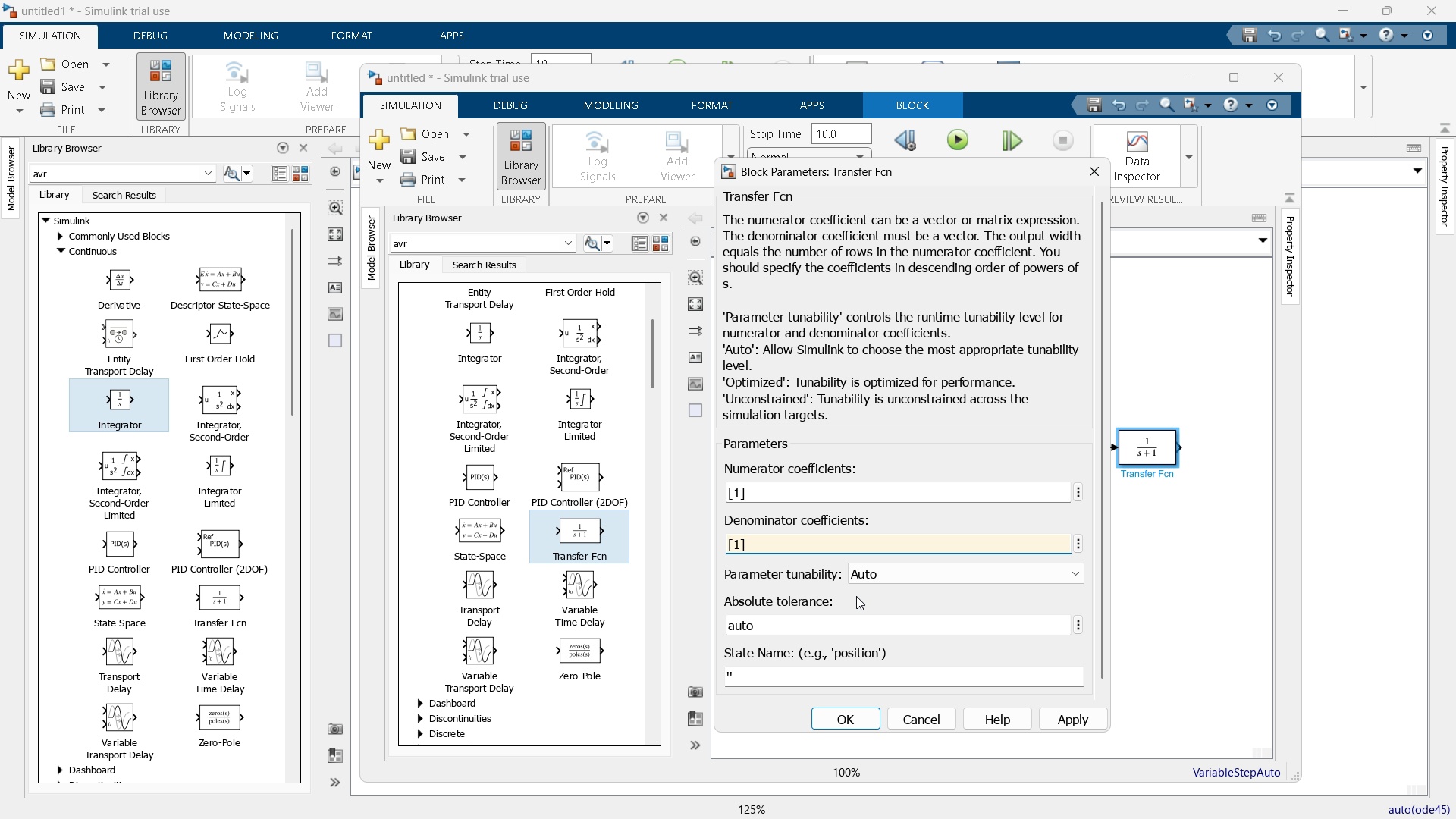 
key(Space)
 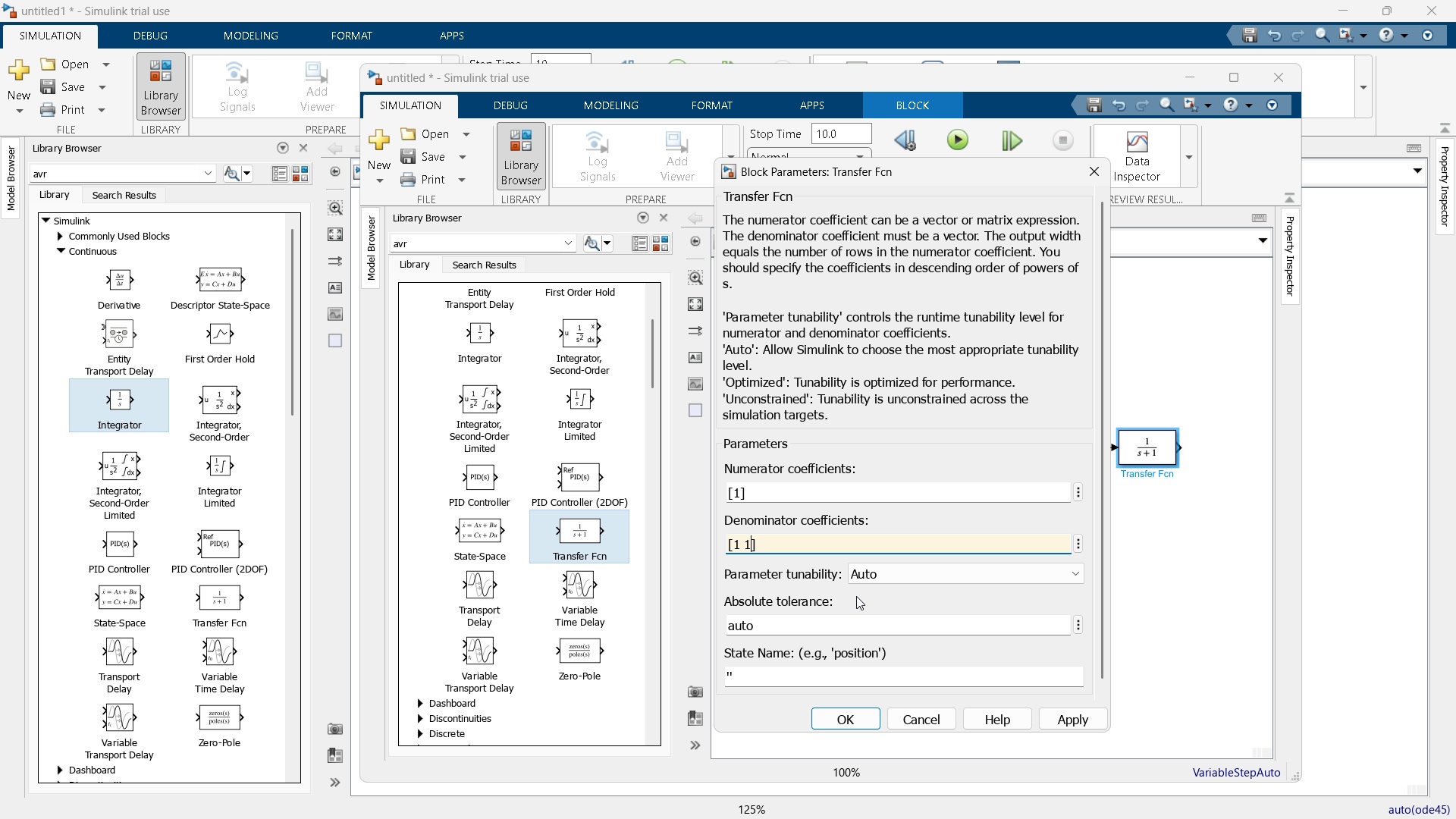 
key(Numpad1)
 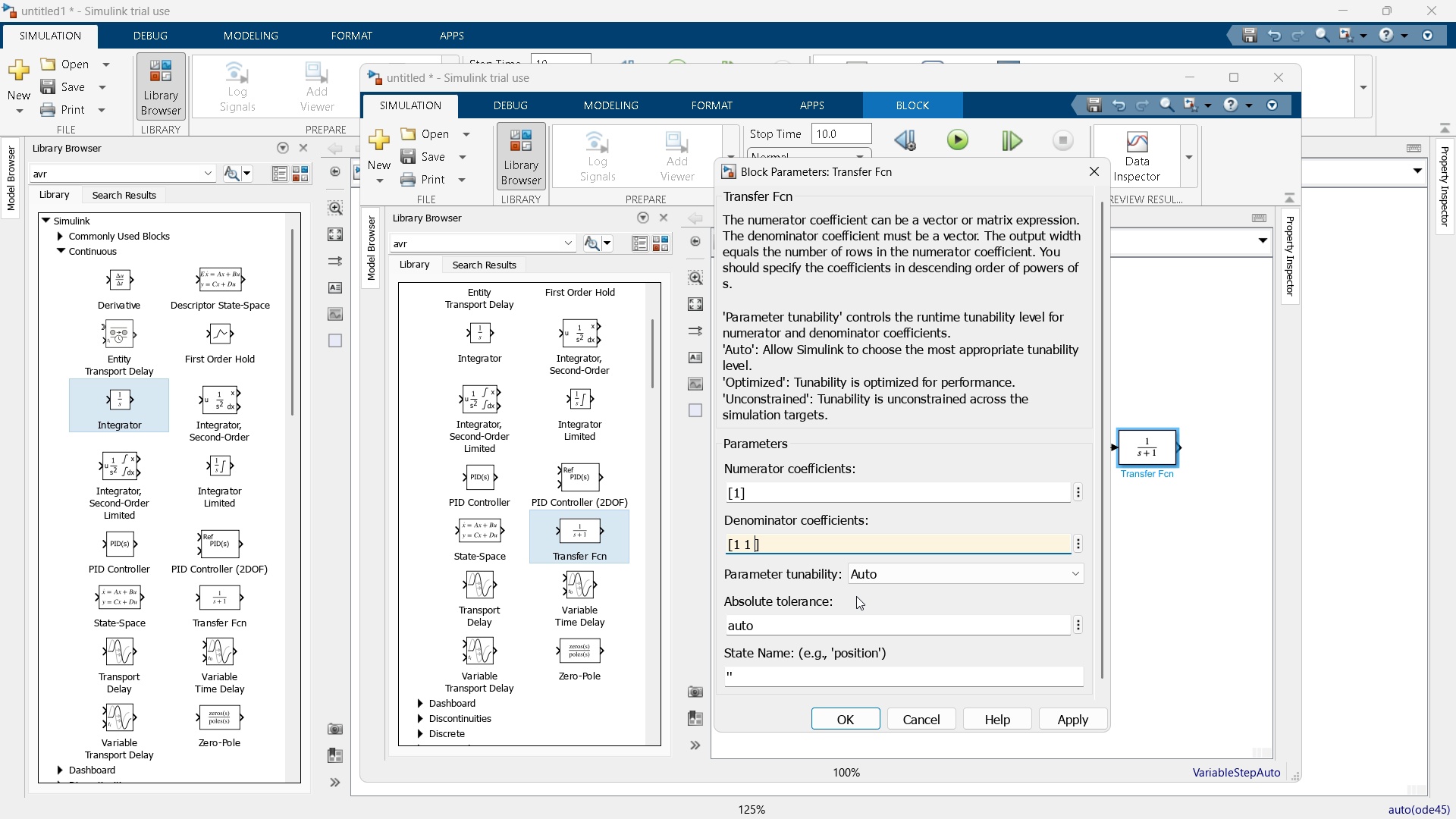 
key(Space)
 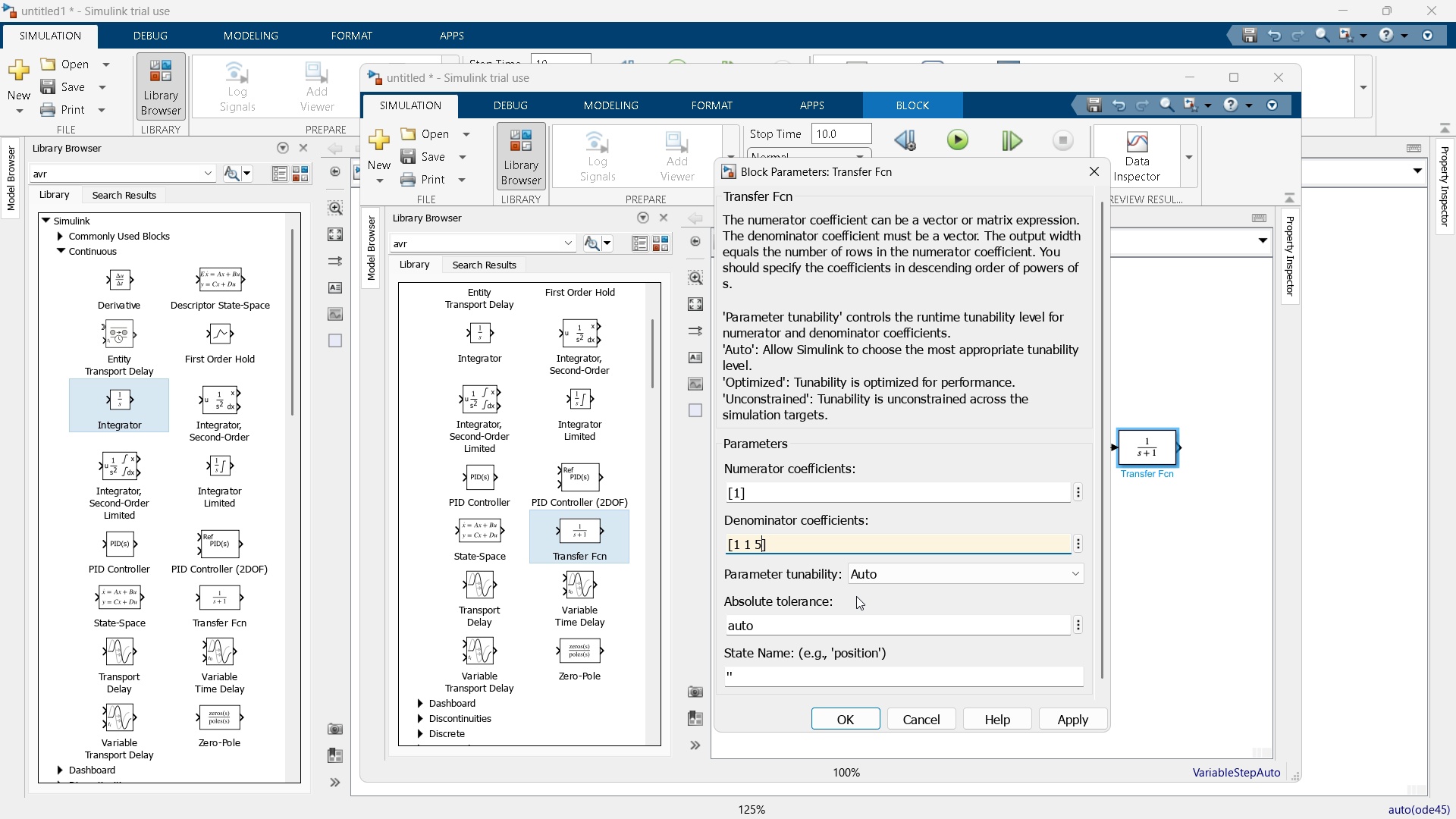 
key(Numpad5)
 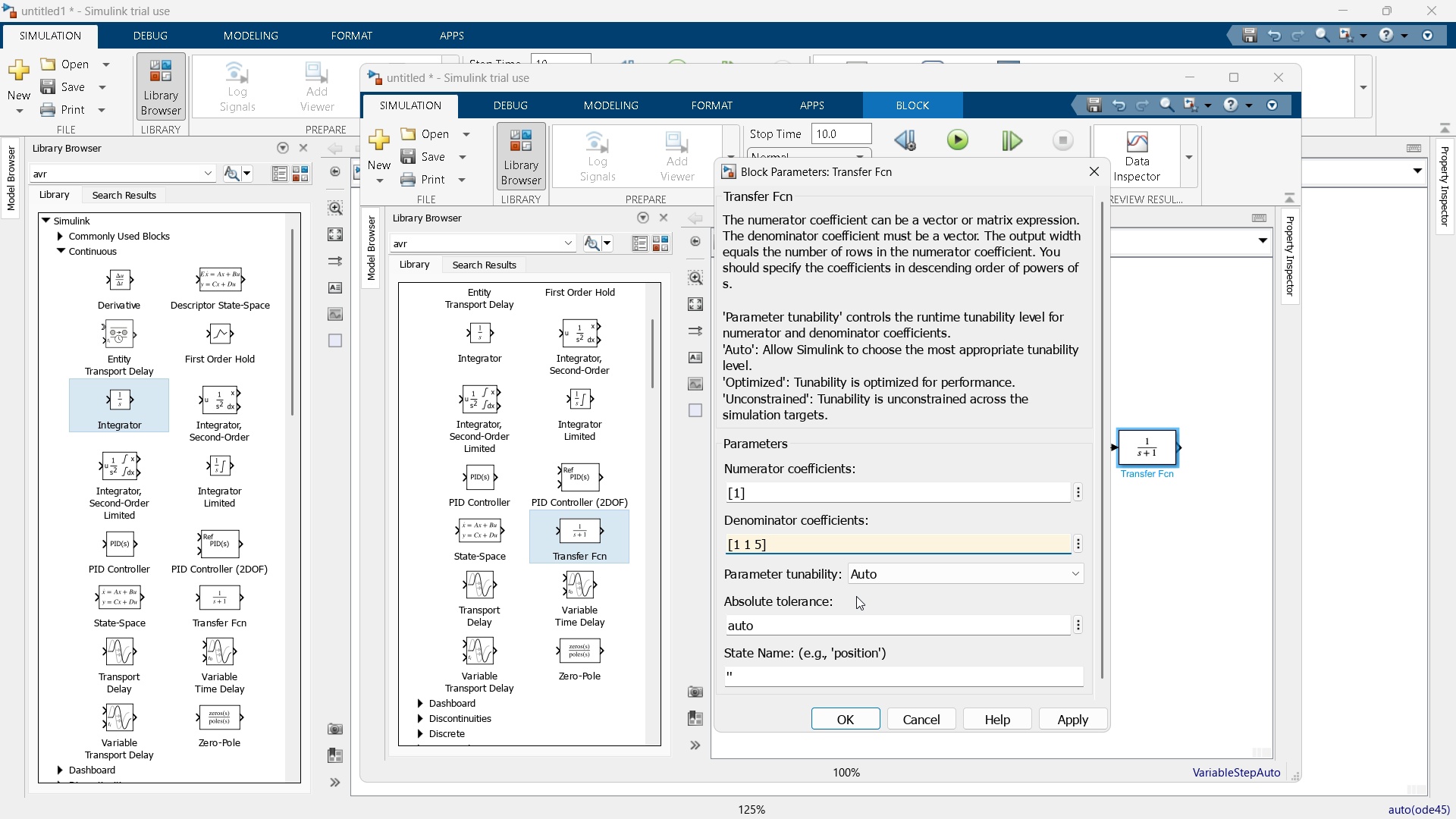 
key(Enter)